 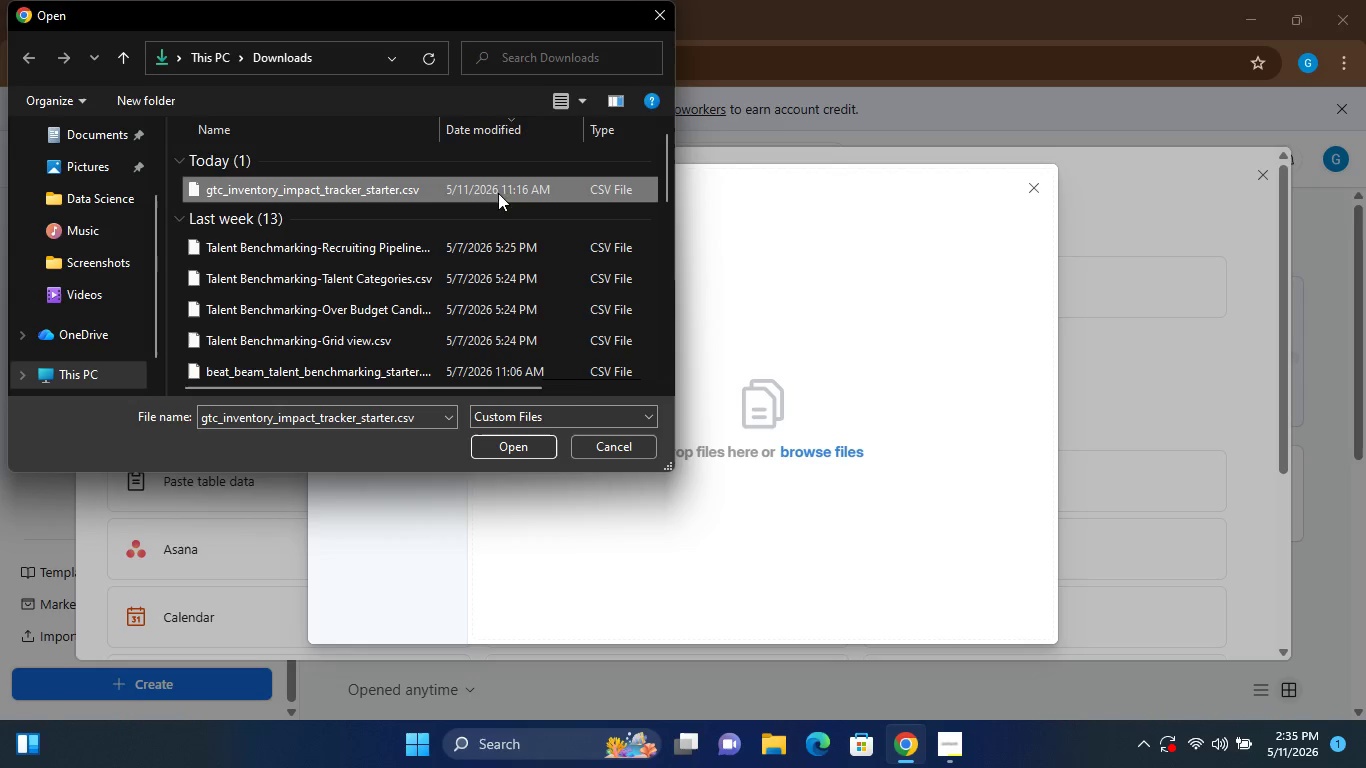 
left_click([520, 447])
 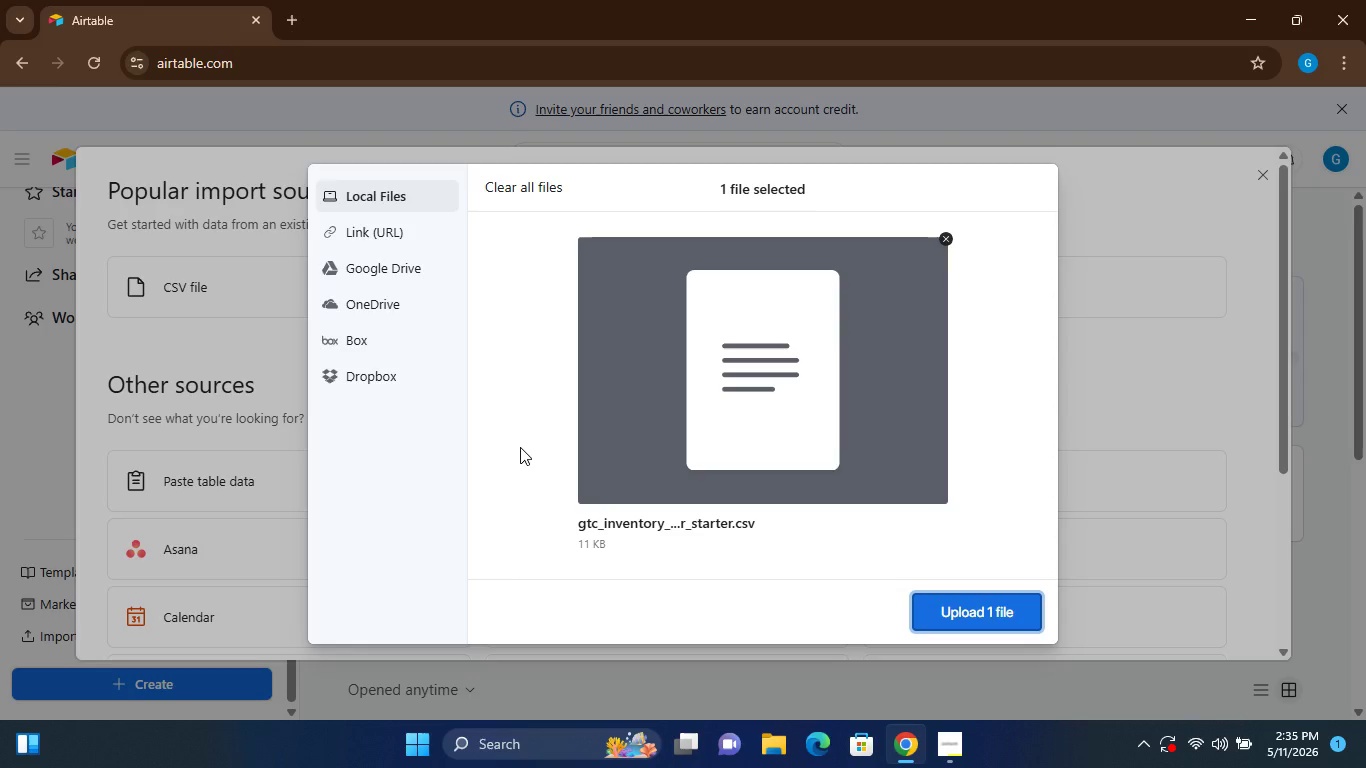 
wait(6.52)
 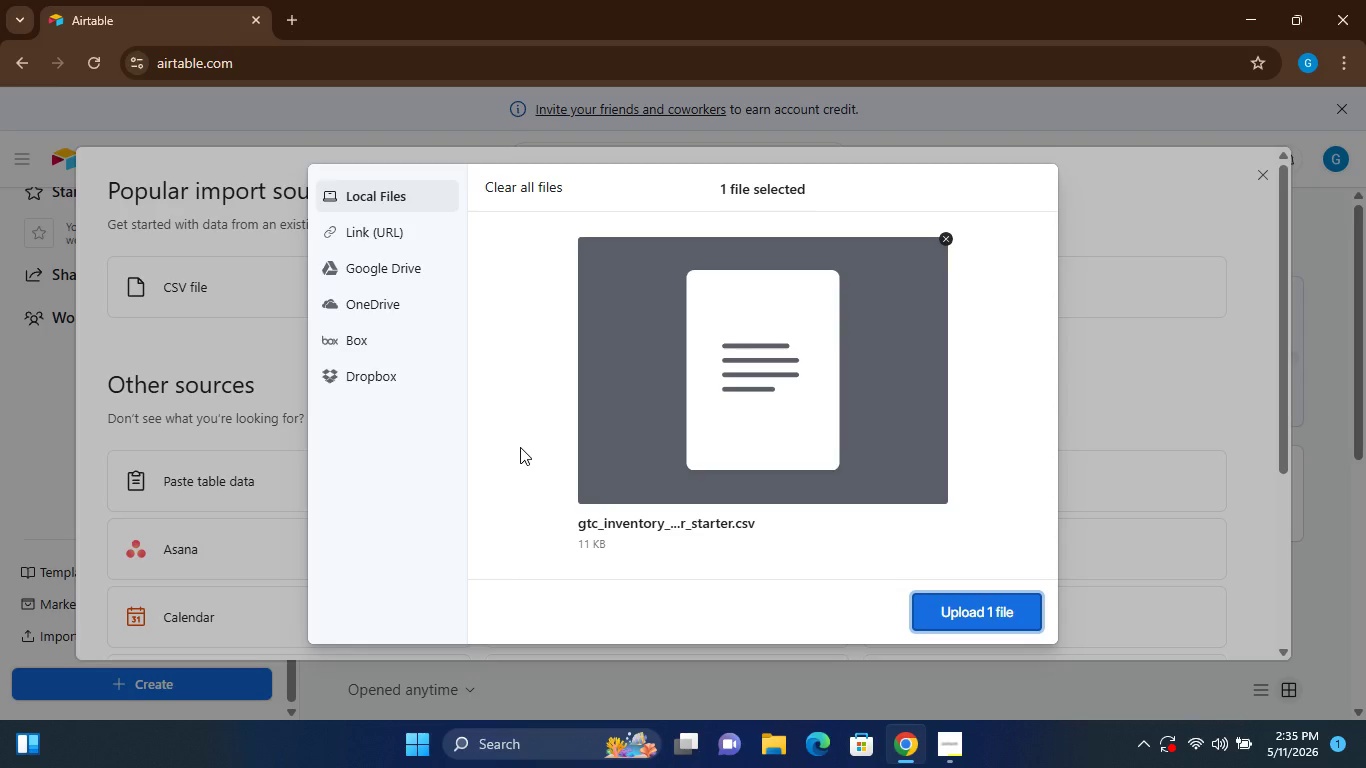 
left_click([980, 613])
 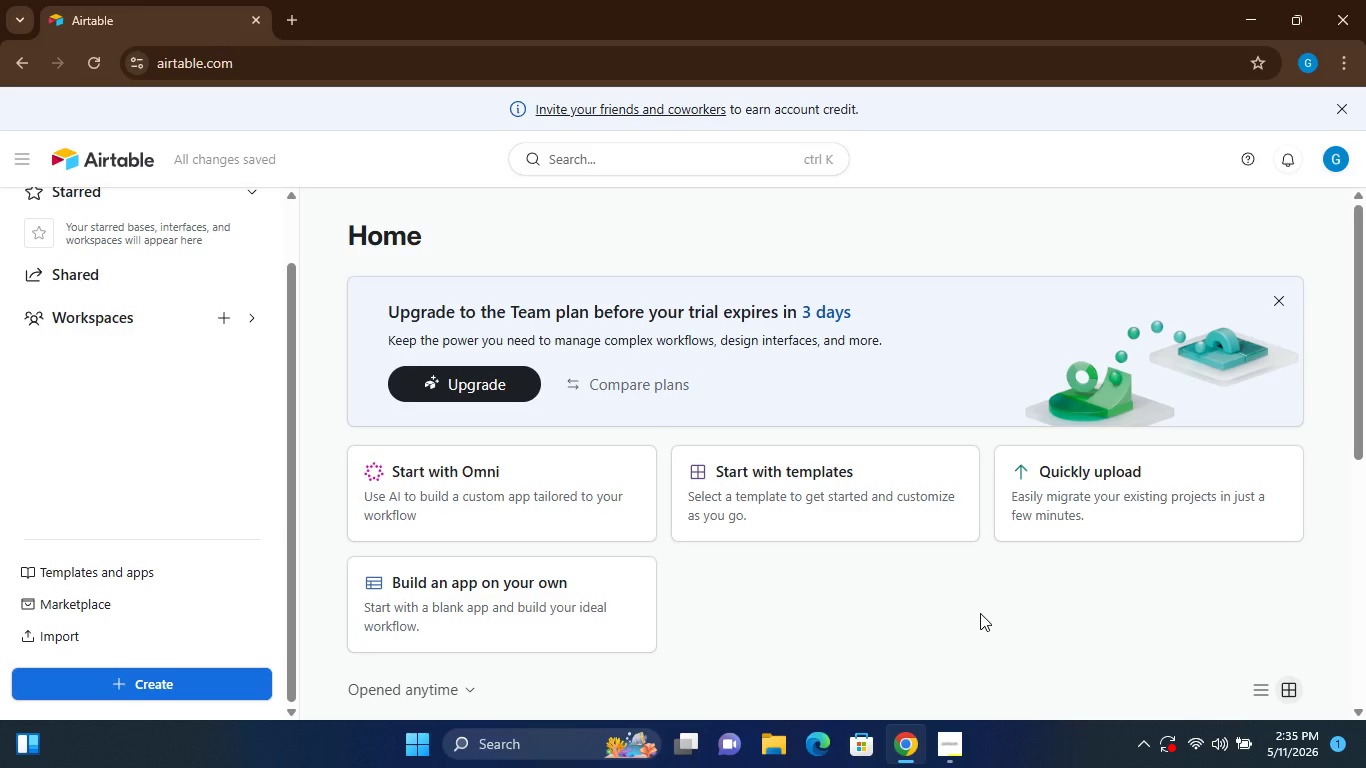 
wait(12.09)
 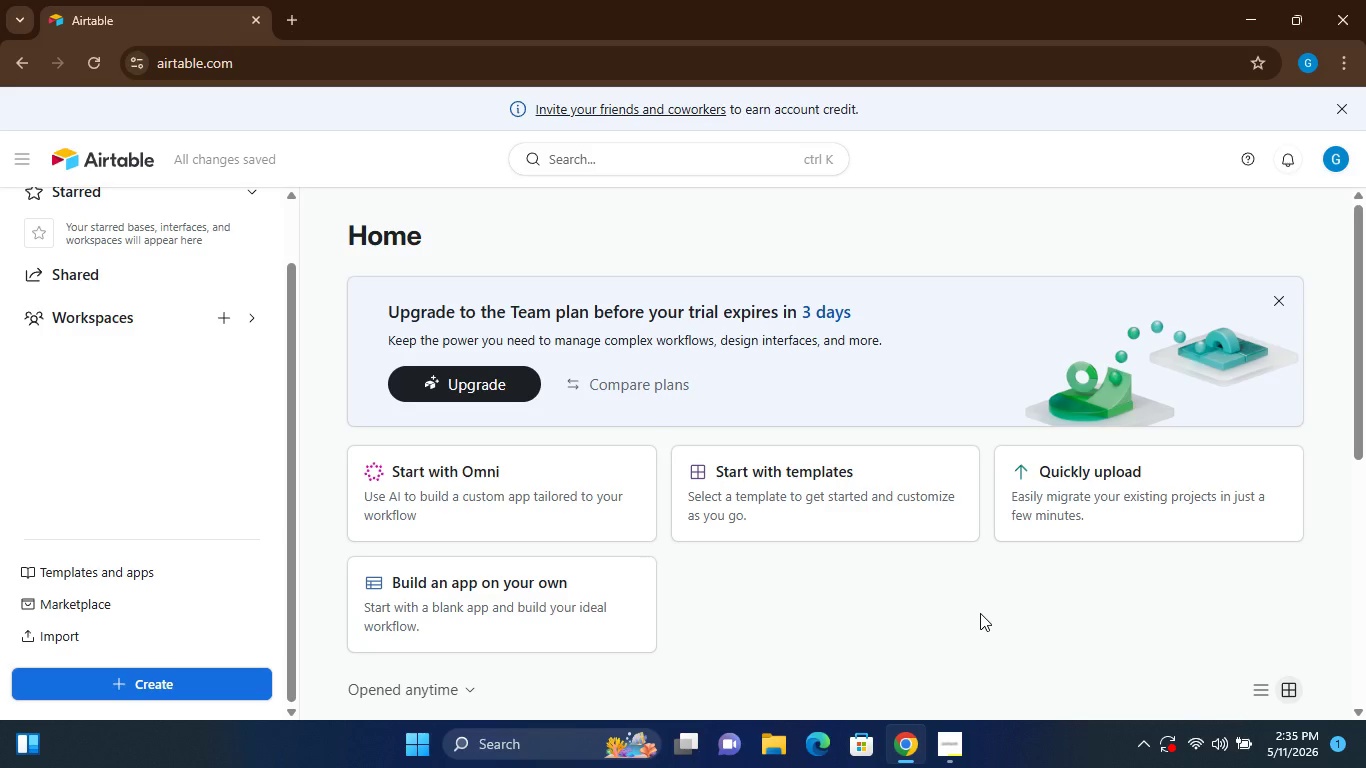 
left_click([1276, 660])
 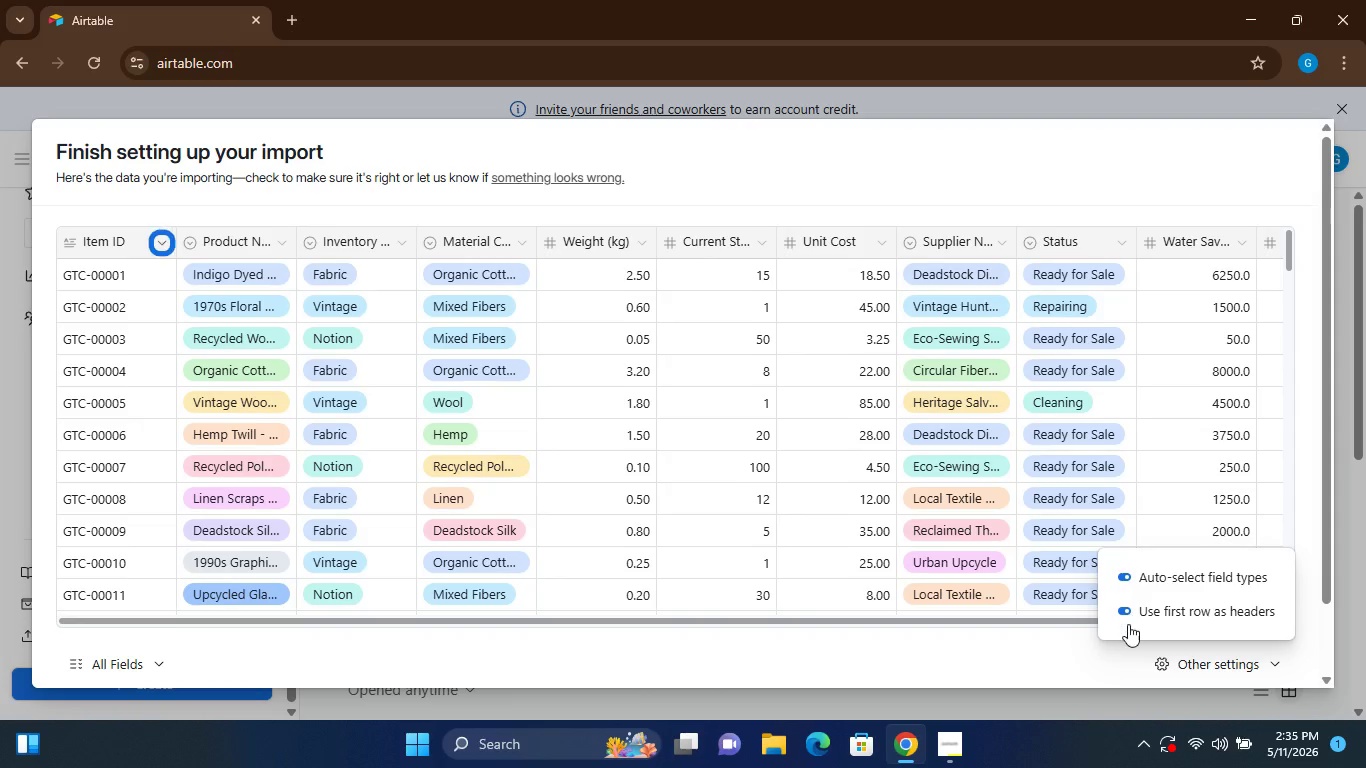 
left_click([1125, 608])
 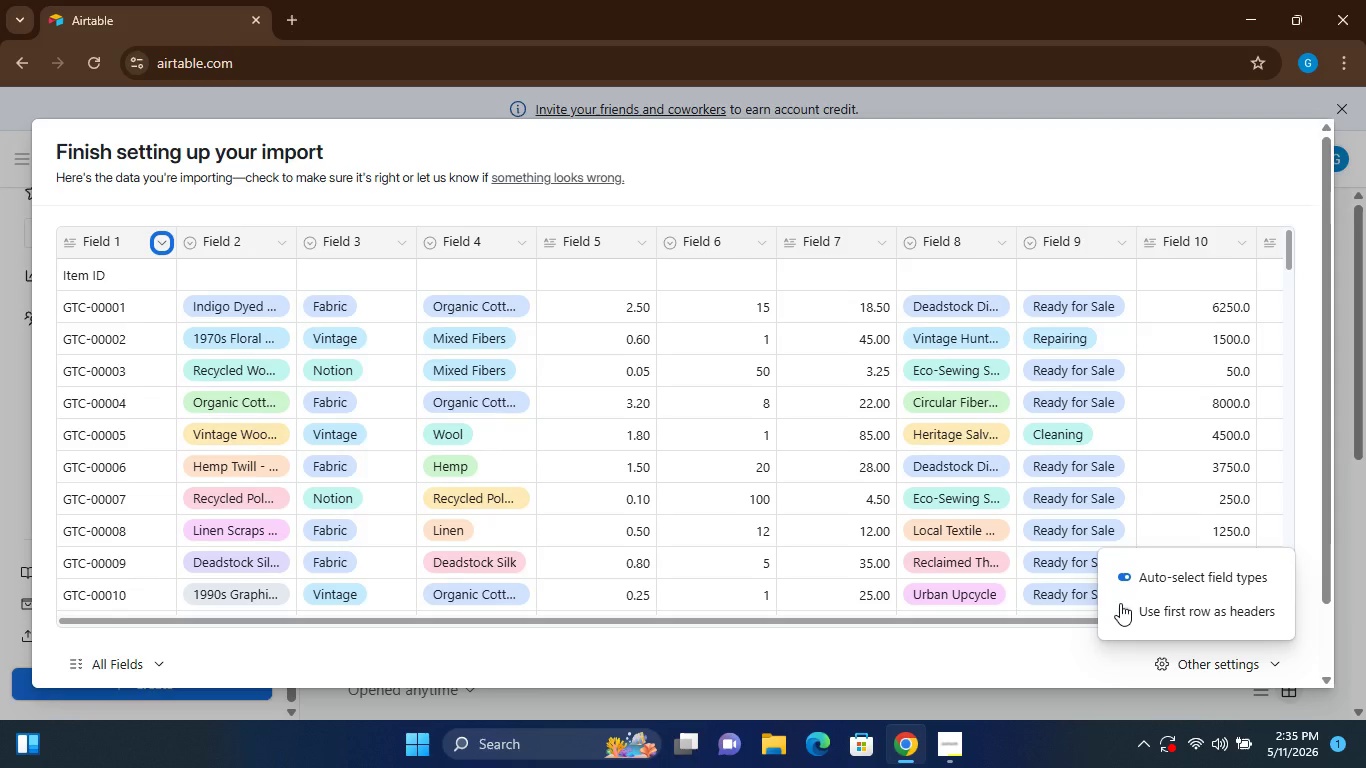 
left_click([1123, 610])
 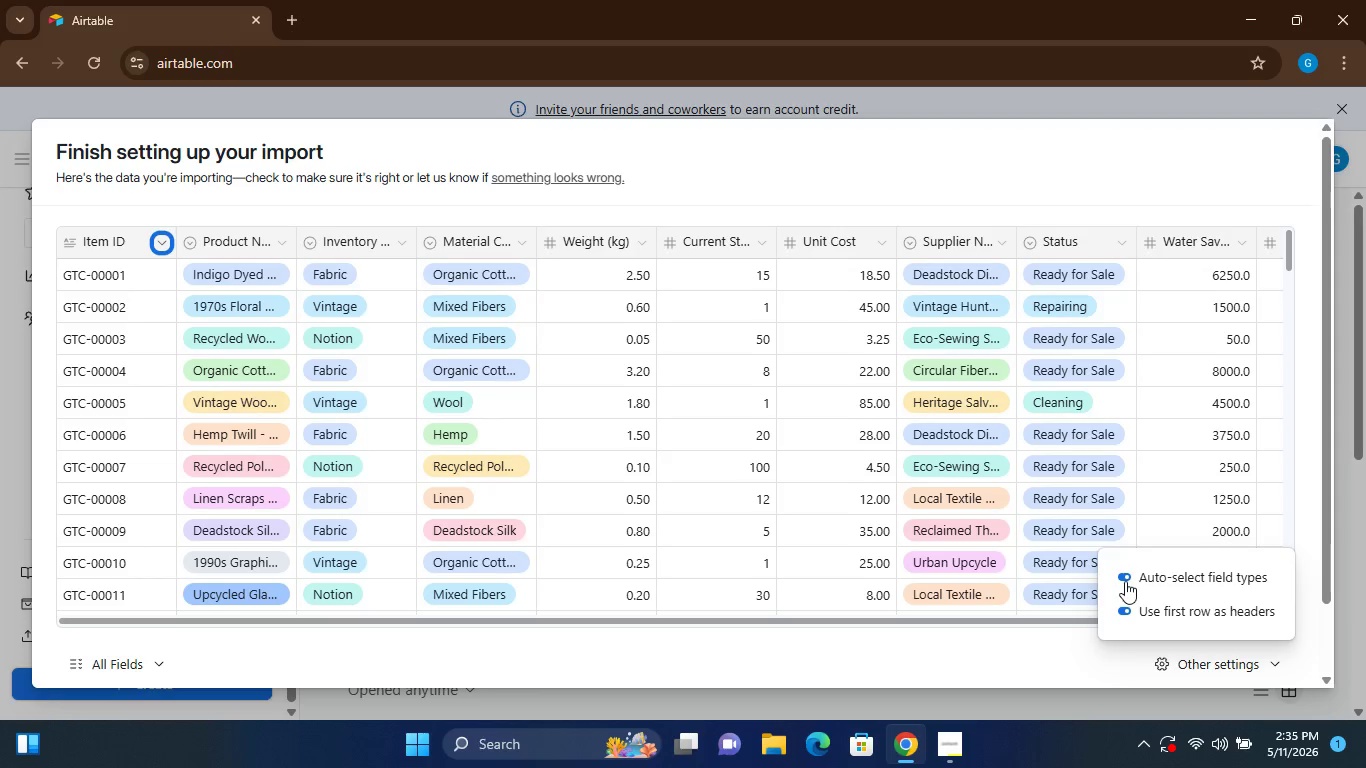 
left_click([1128, 577])
 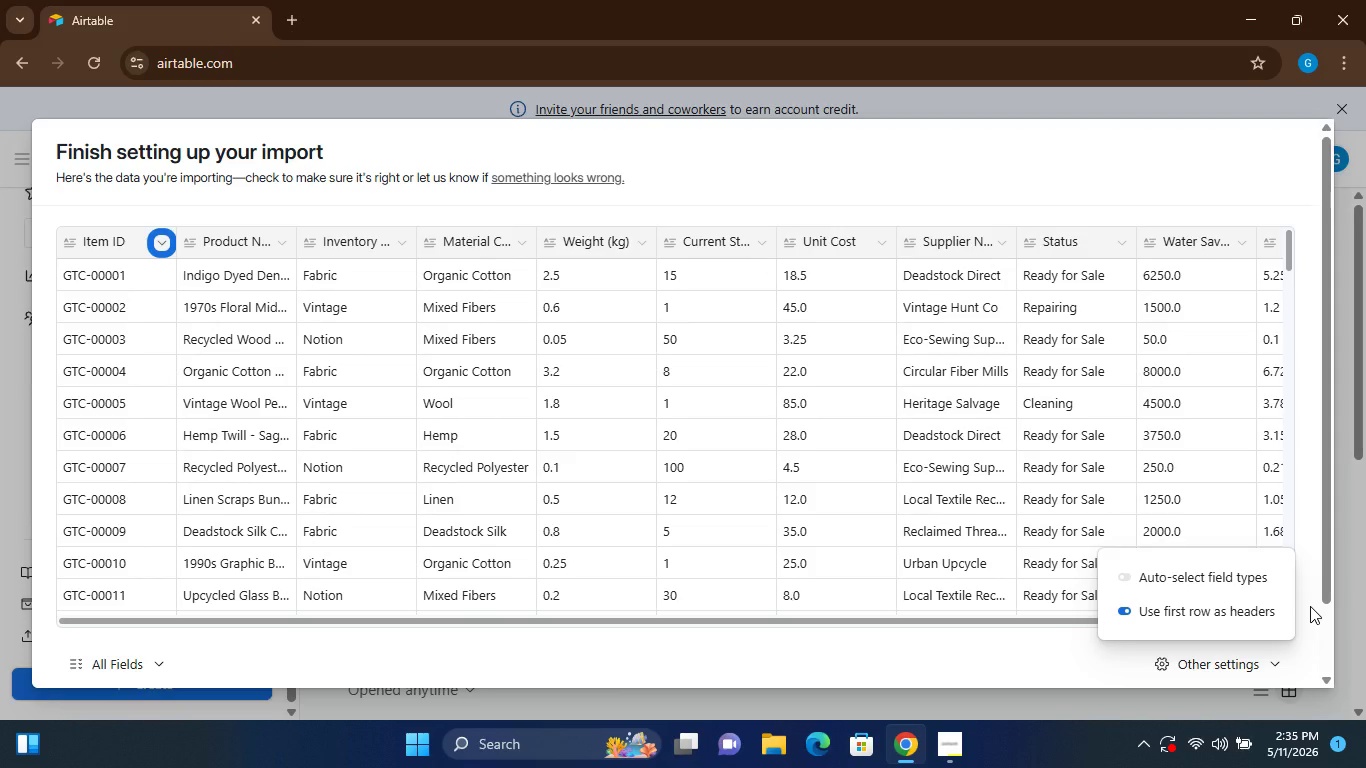 
left_click_drag(start_coordinate=[1320, 582], to_coordinate=[1324, 672])
 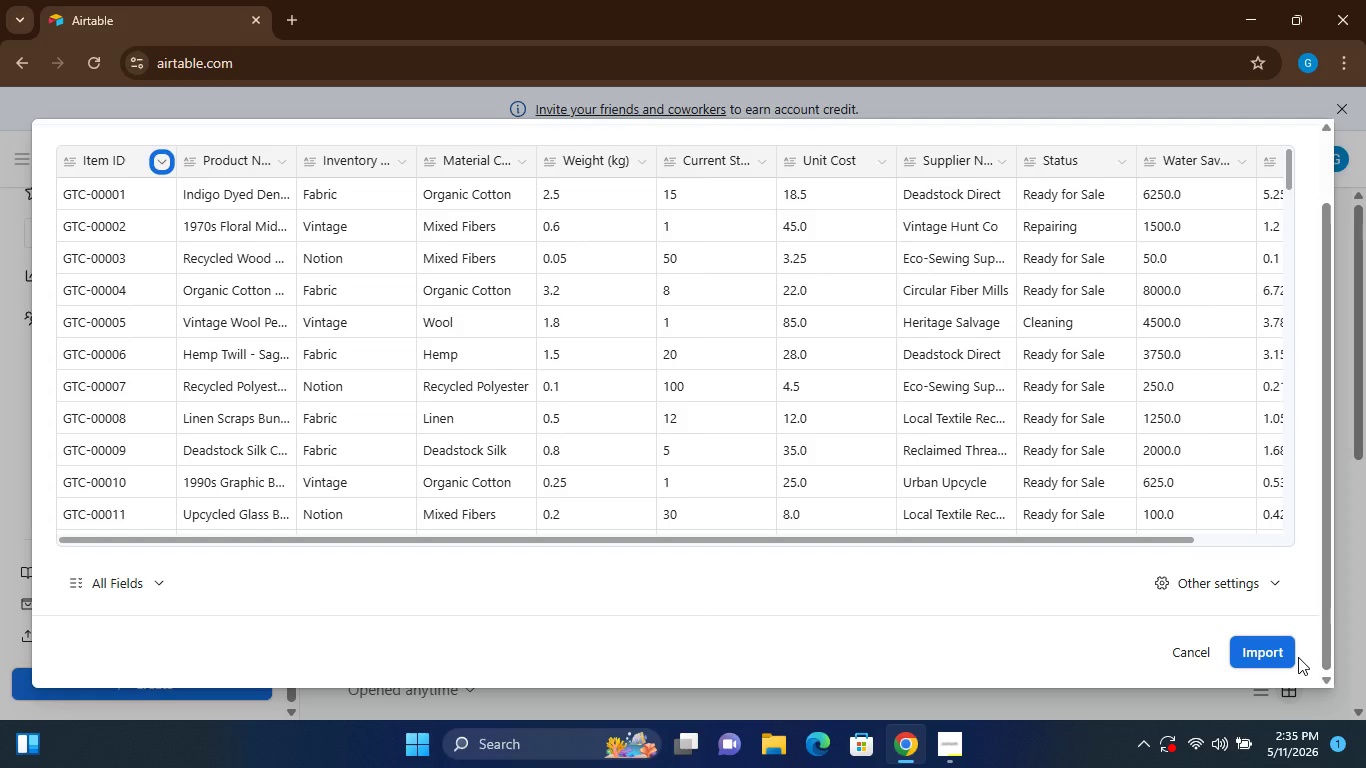 
left_click([1257, 649])
 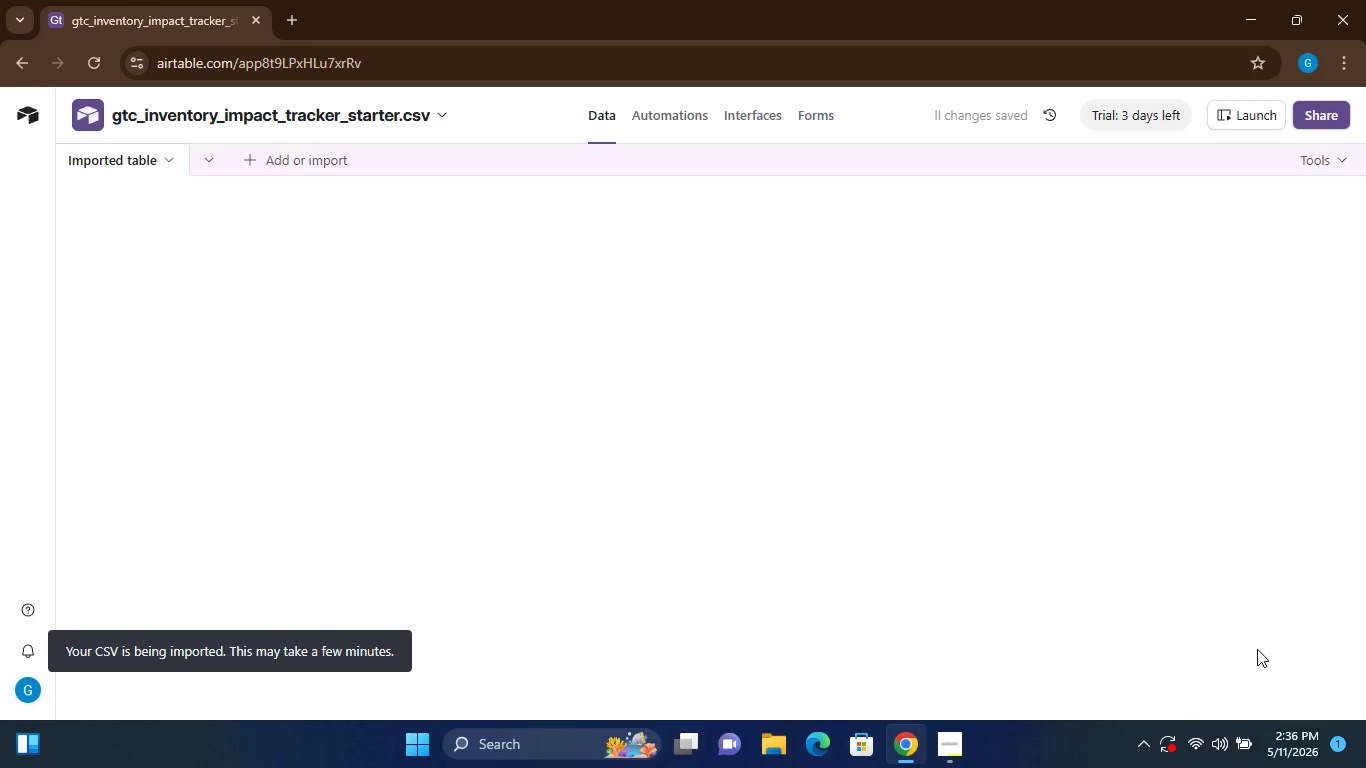 
wait(11.67)
 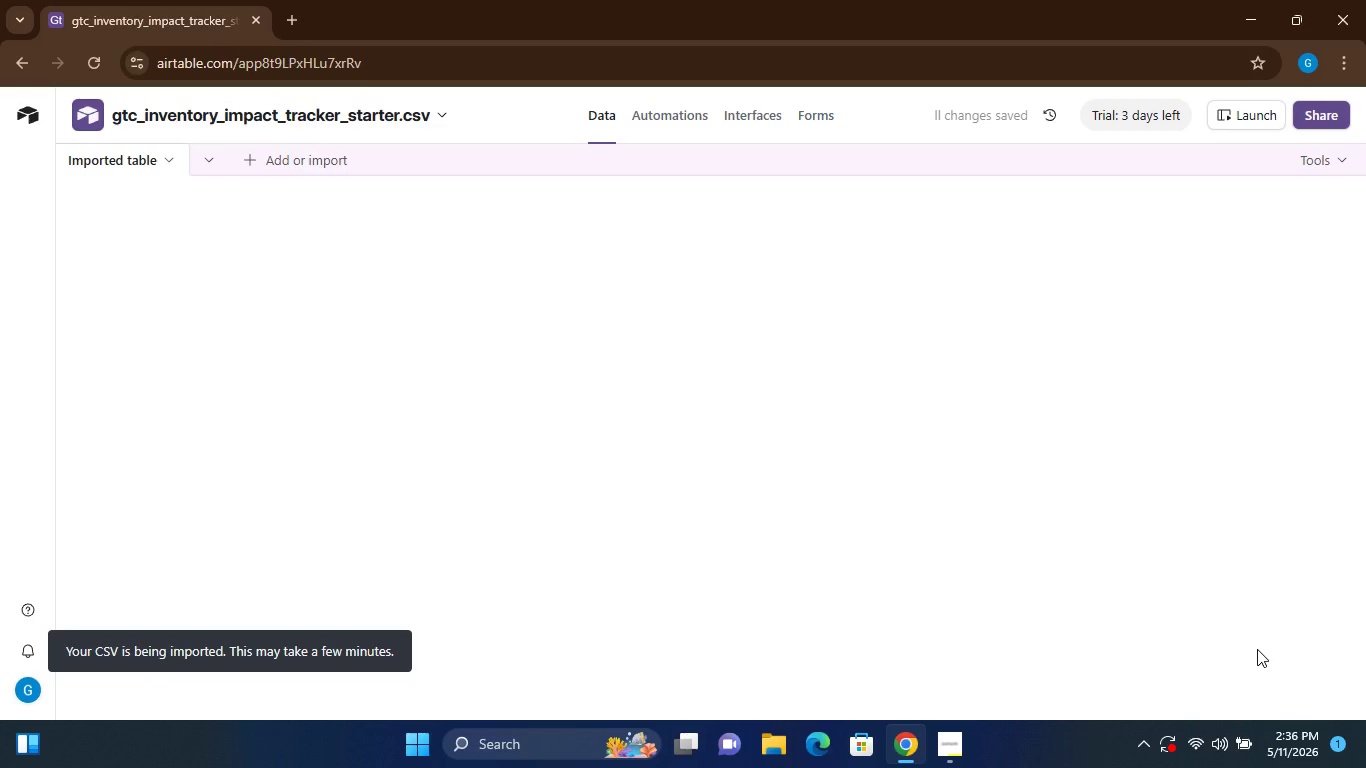 
left_click([937, 740])